 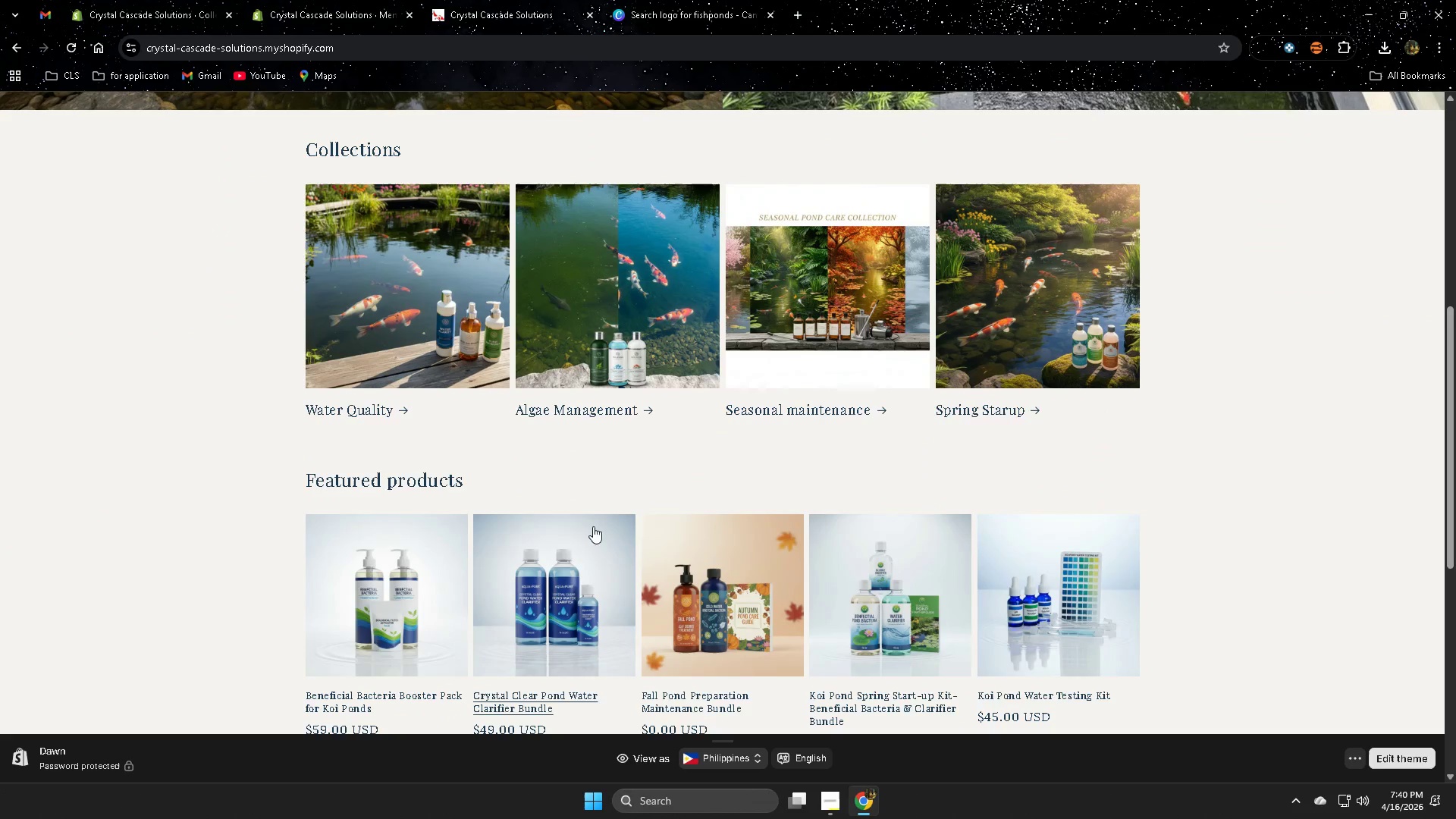 
scroll: coordinate [1330, 495], scroll_direction: up, amount: 7.0
 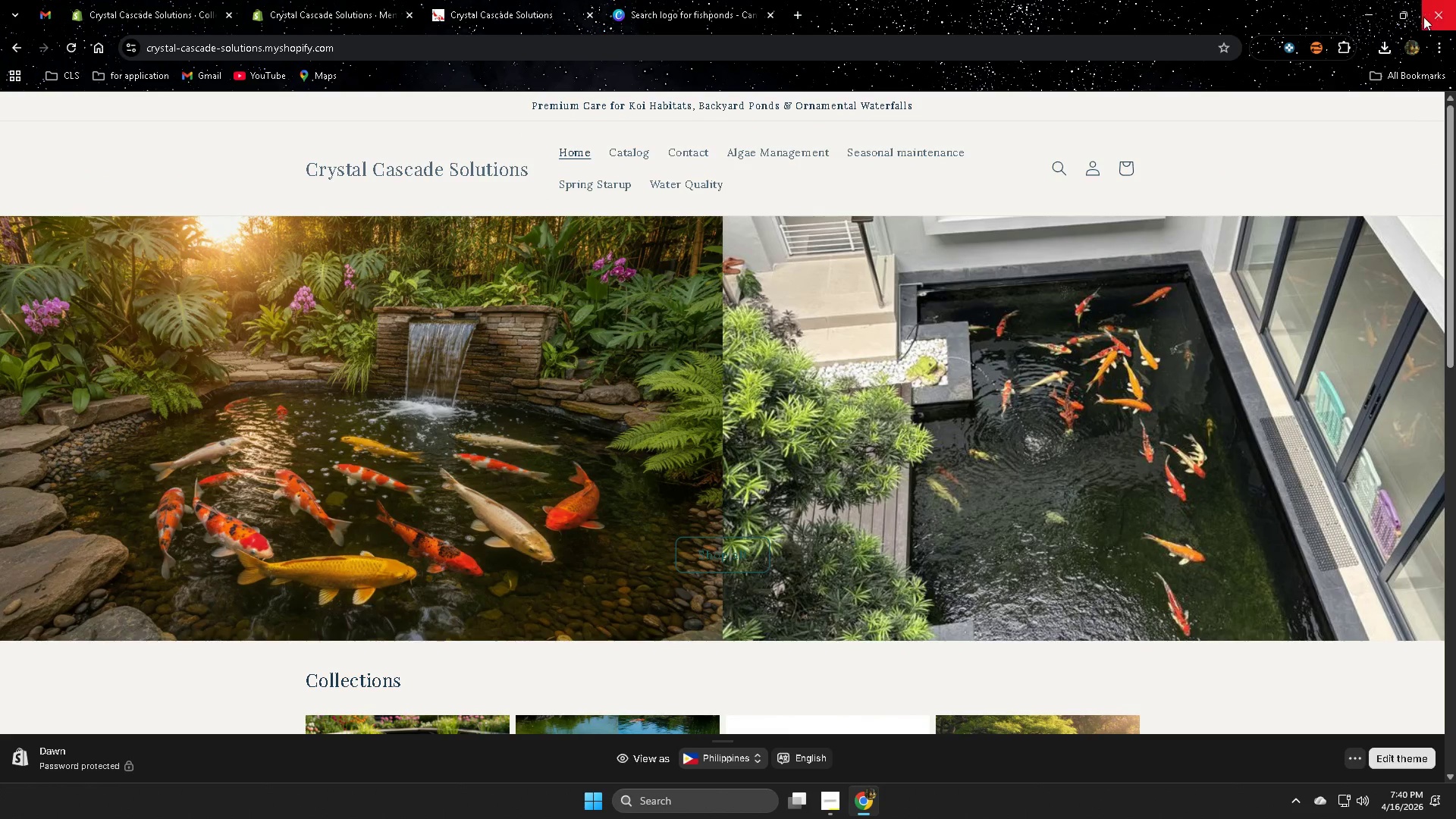 
left_click([1402, 19])
 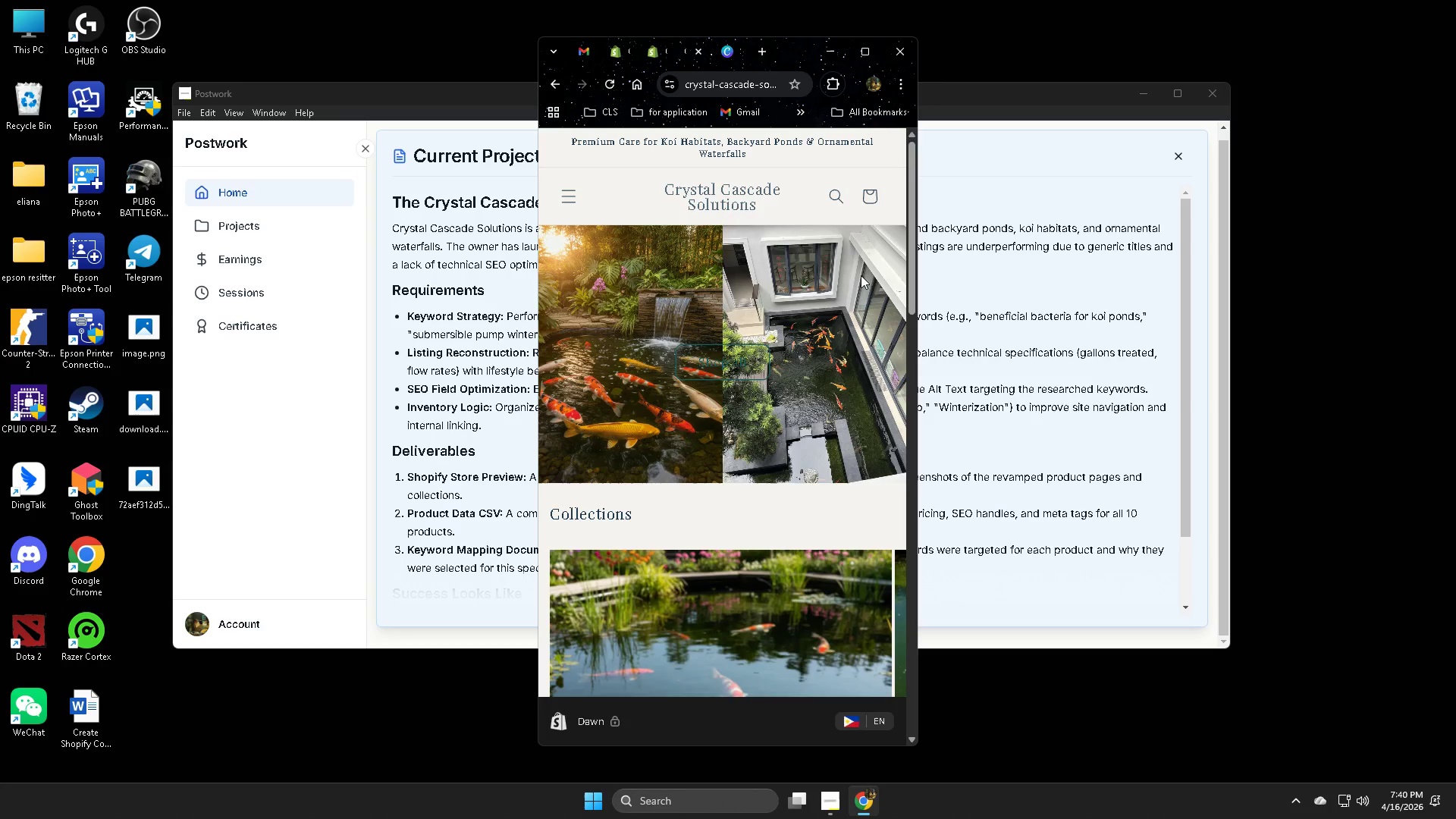 
scroll: coordinate [811, 354], scroll_direction: none, amount: 0.0
 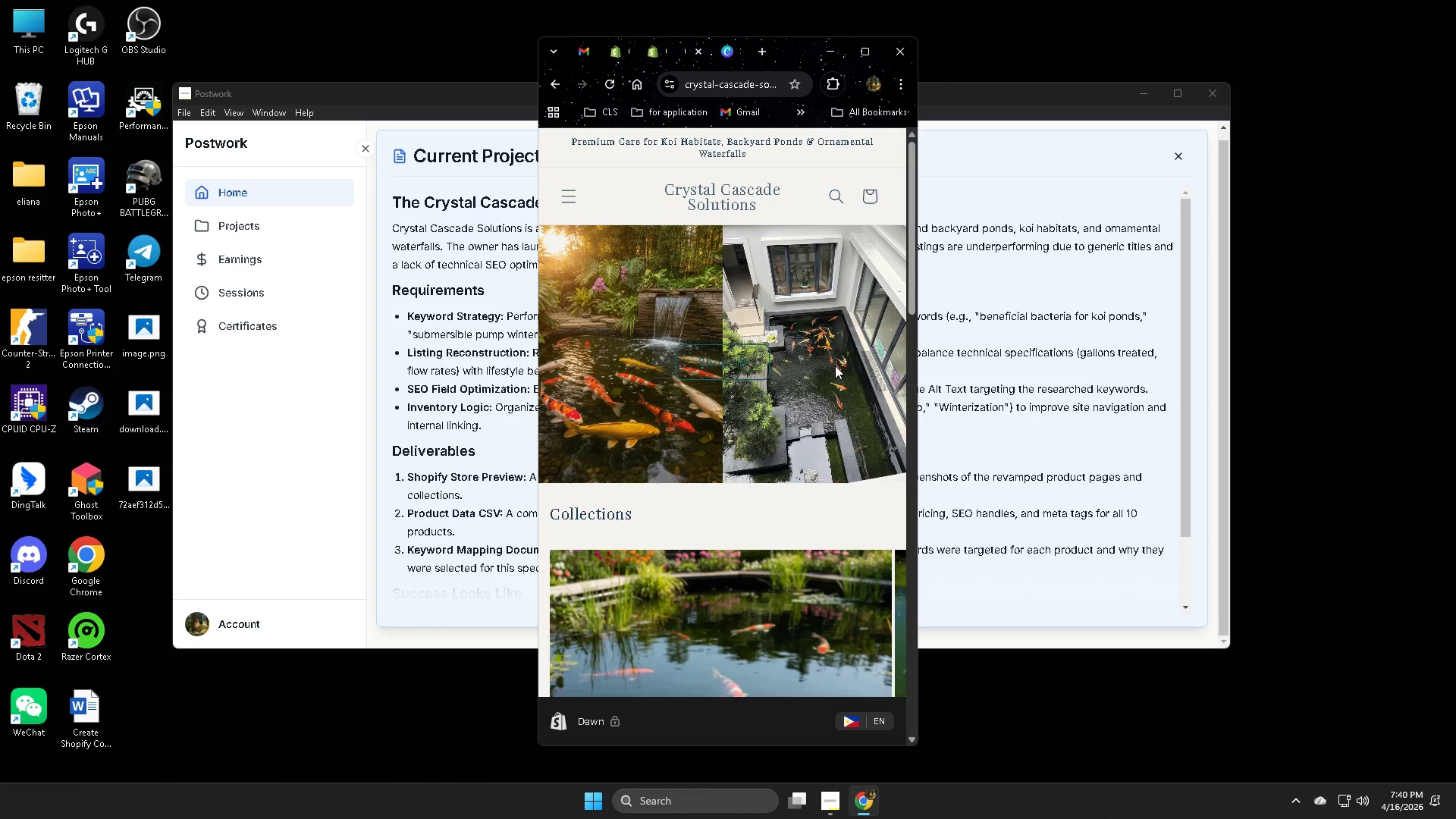 
scroll: coordinate [815, 482], scroll_direction: down, amount: 14.0
 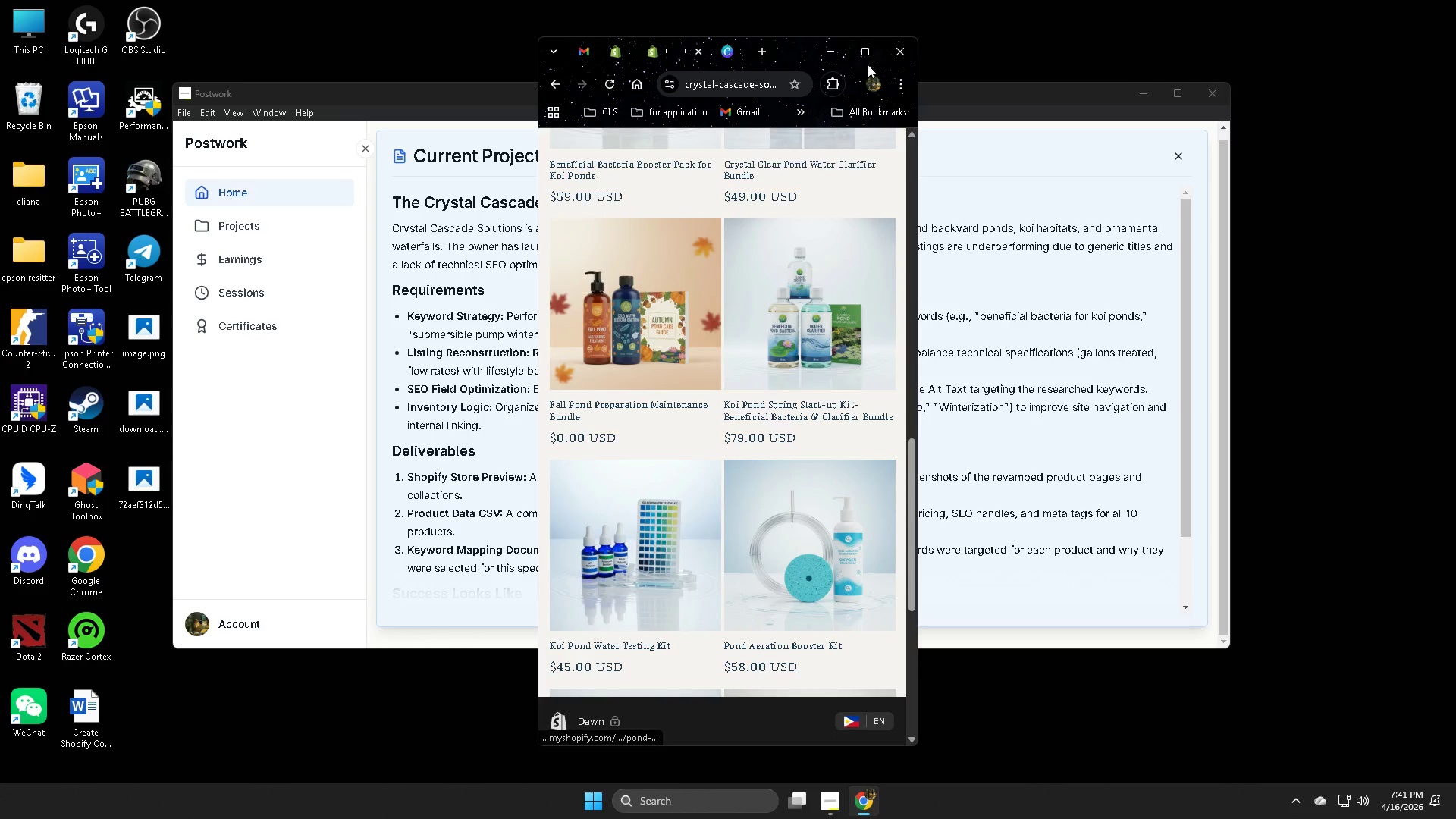 
left_click([864, 51])
 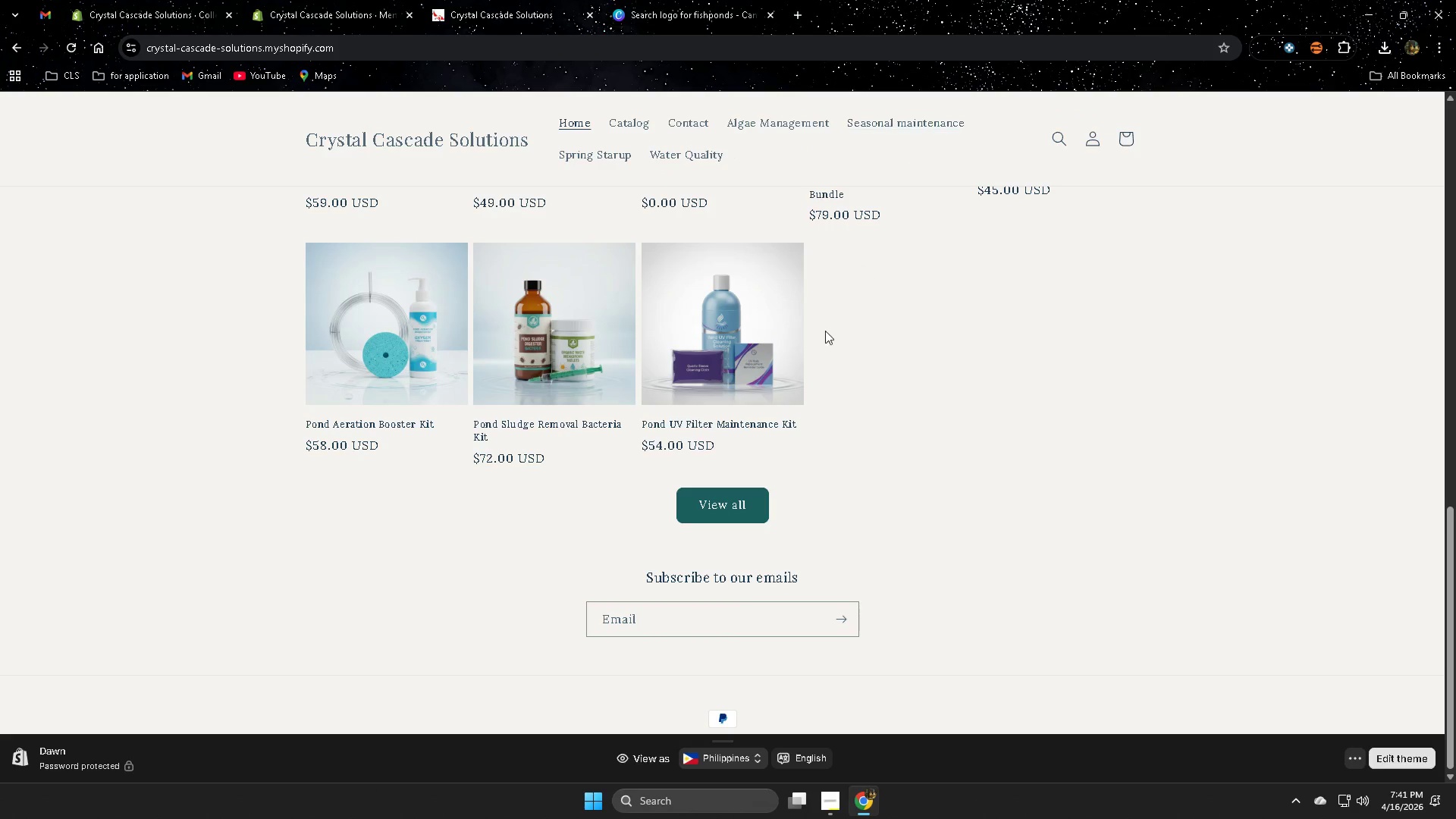 
scroll: coordinate [1226, 526], scroll_direction: up, amount: 13.0
 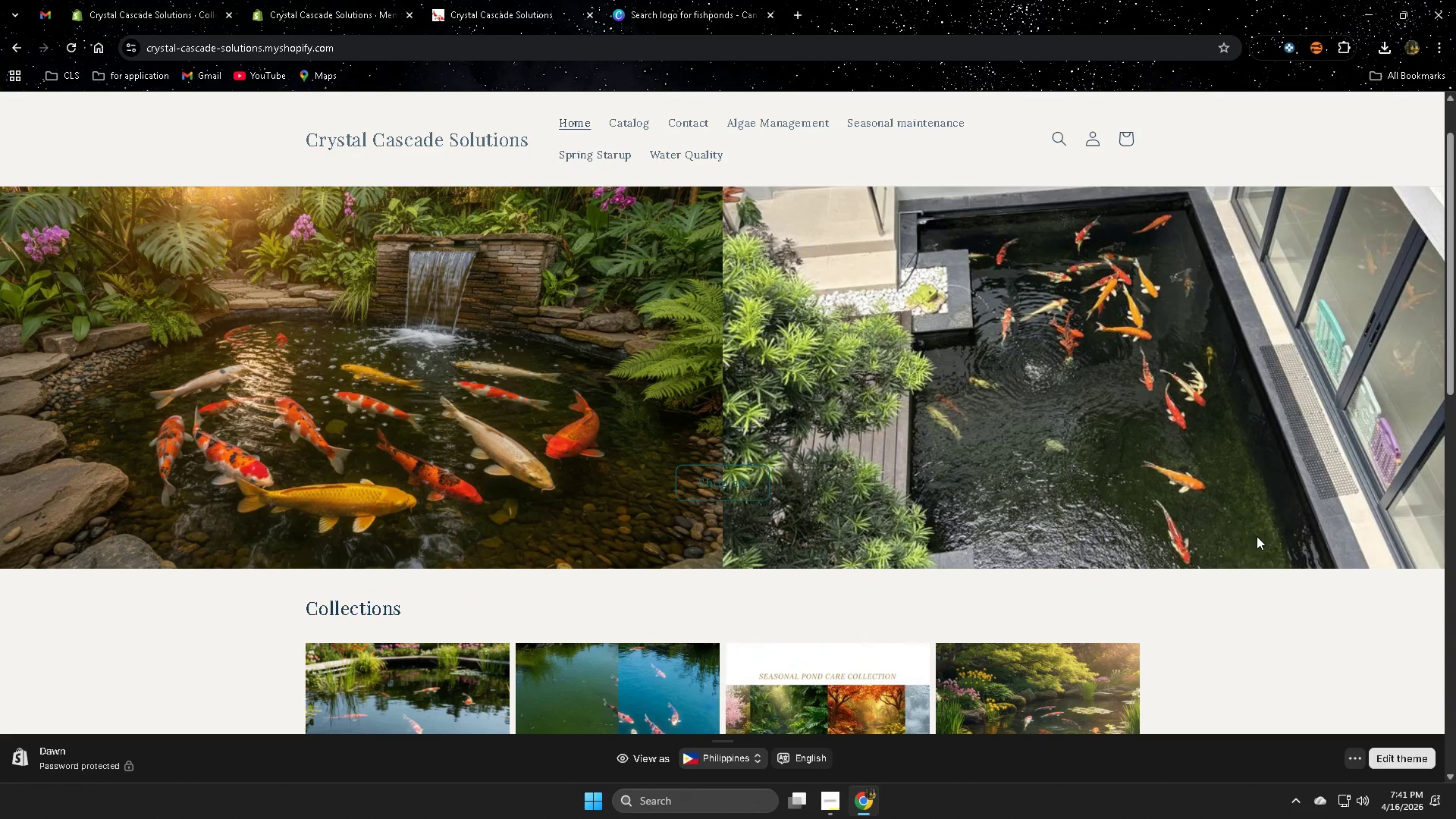 
wait(26.65)
 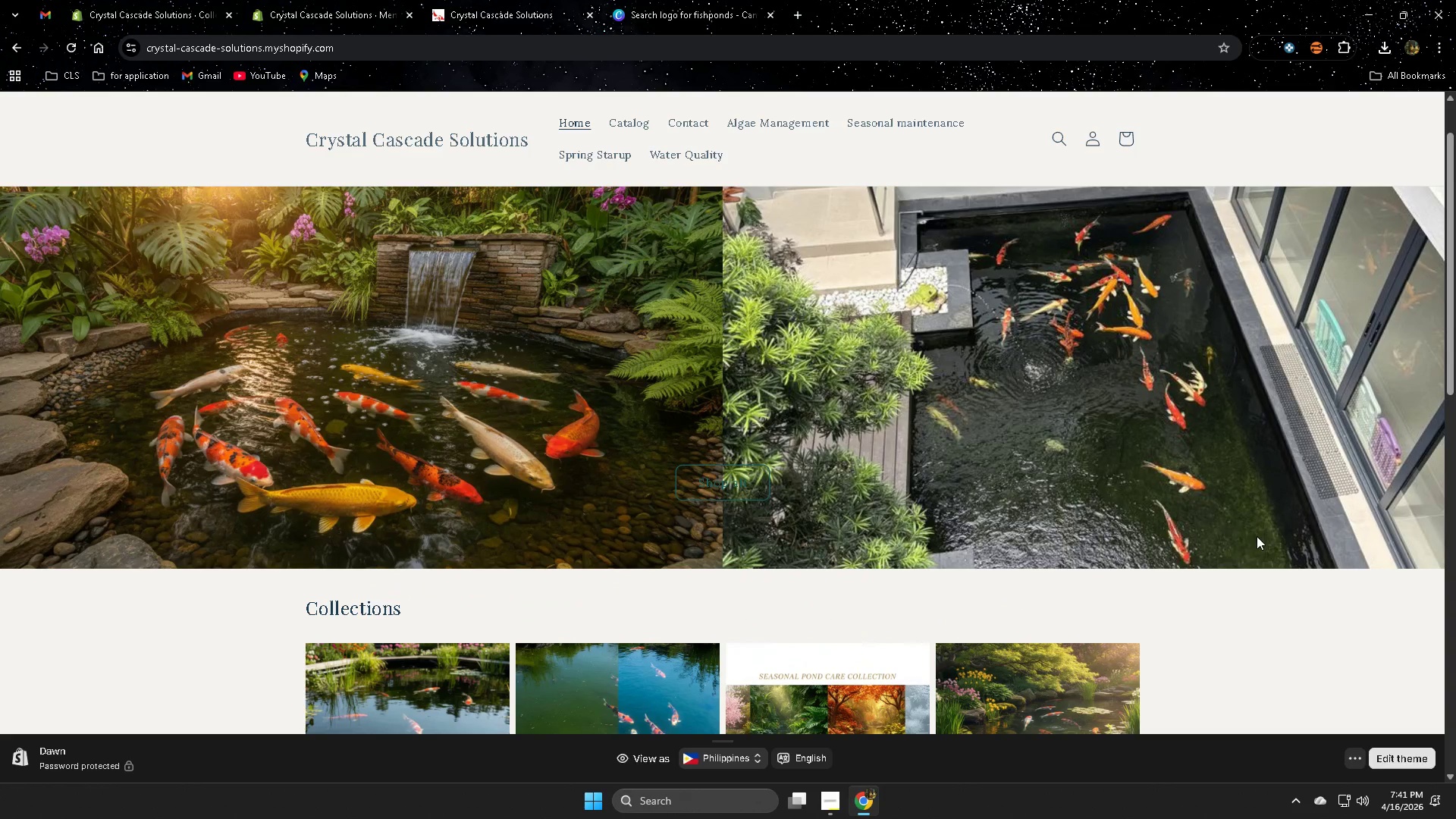 
left_click([294, 12])
 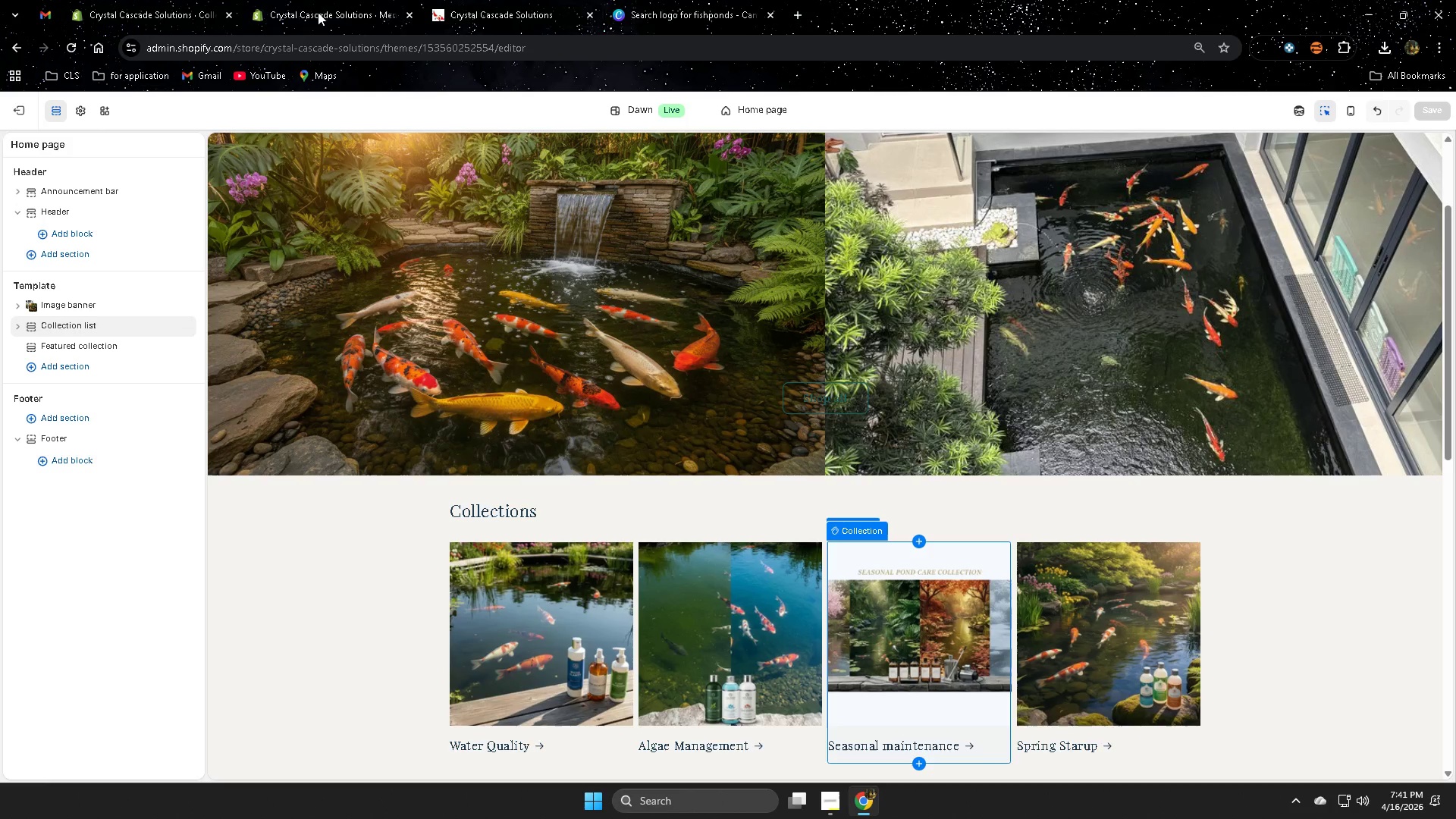 
left_click([495, 11])
 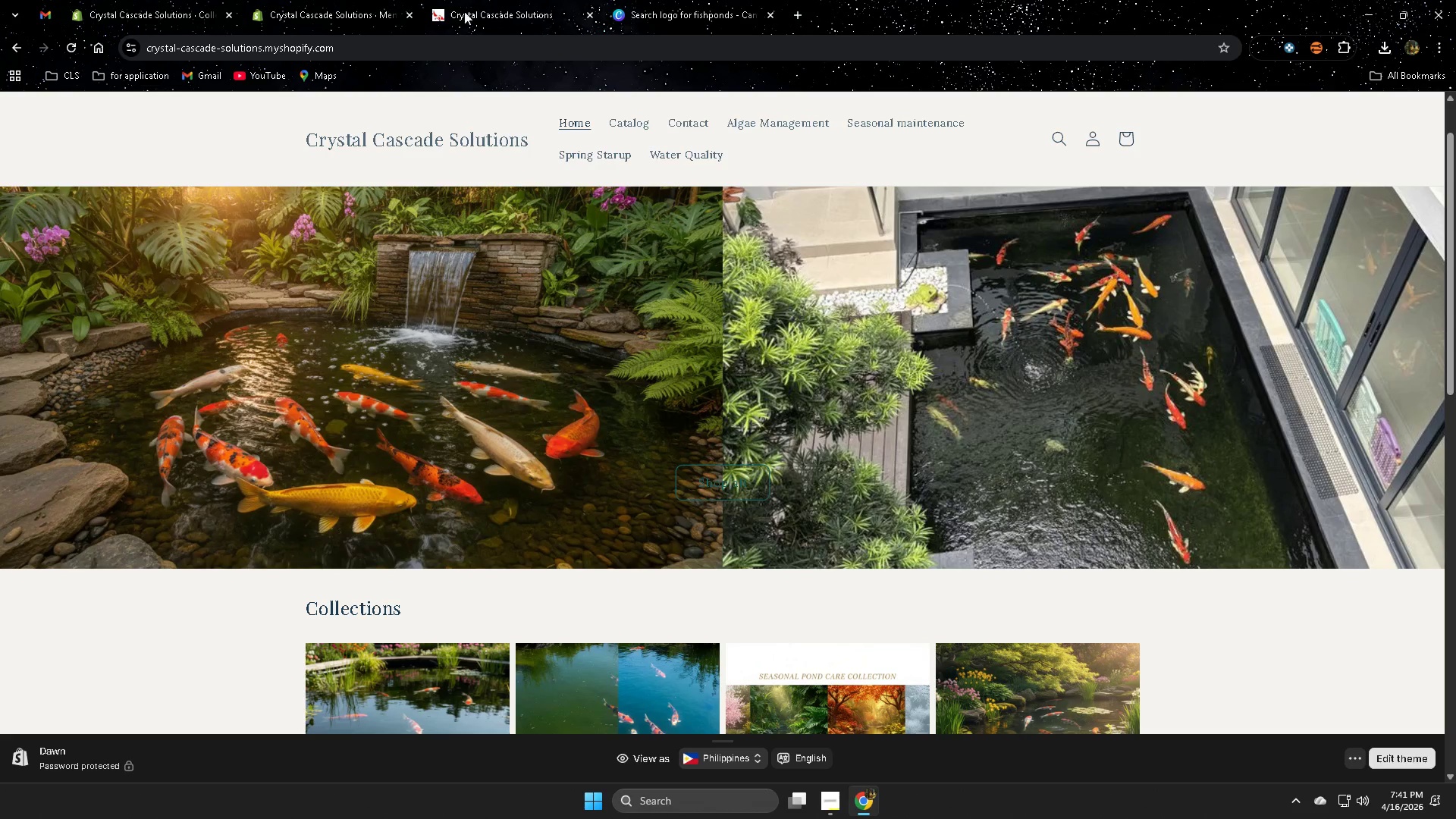 
left_click([311, 4])
 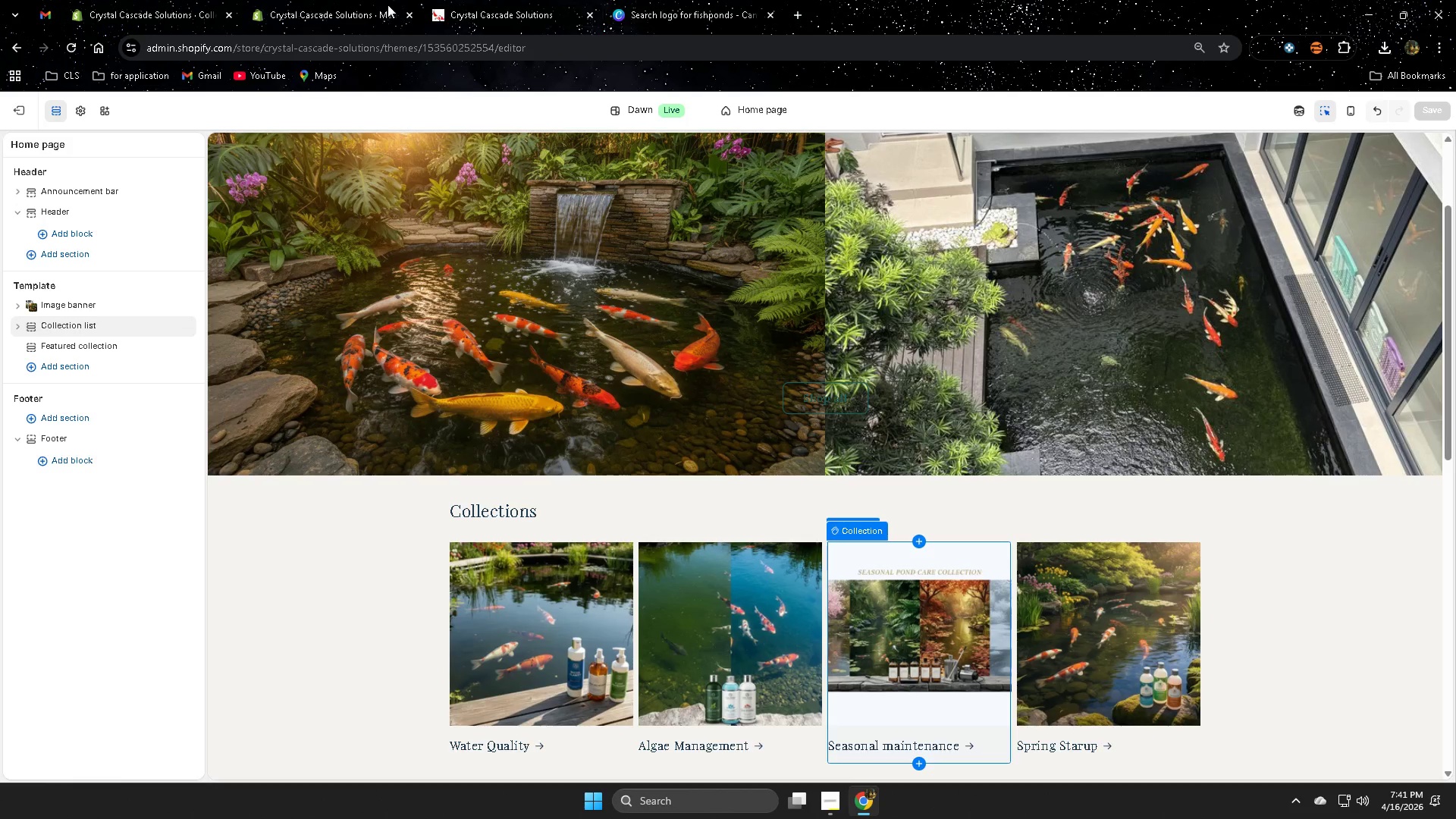 
left_click([518, 5])
 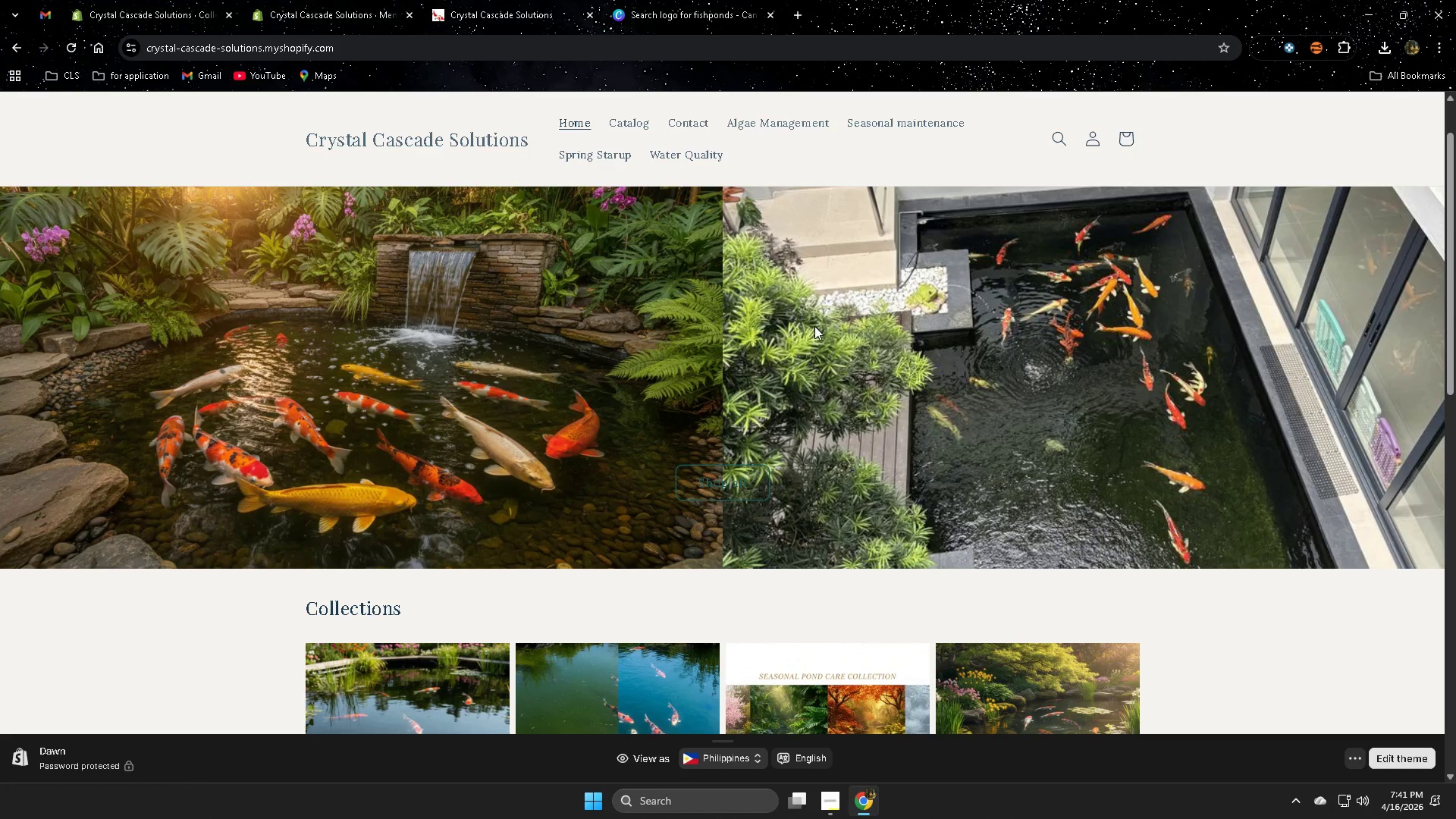 
scroll: coordinate [809, 322], scroll_direction: down, amount: 6.0
 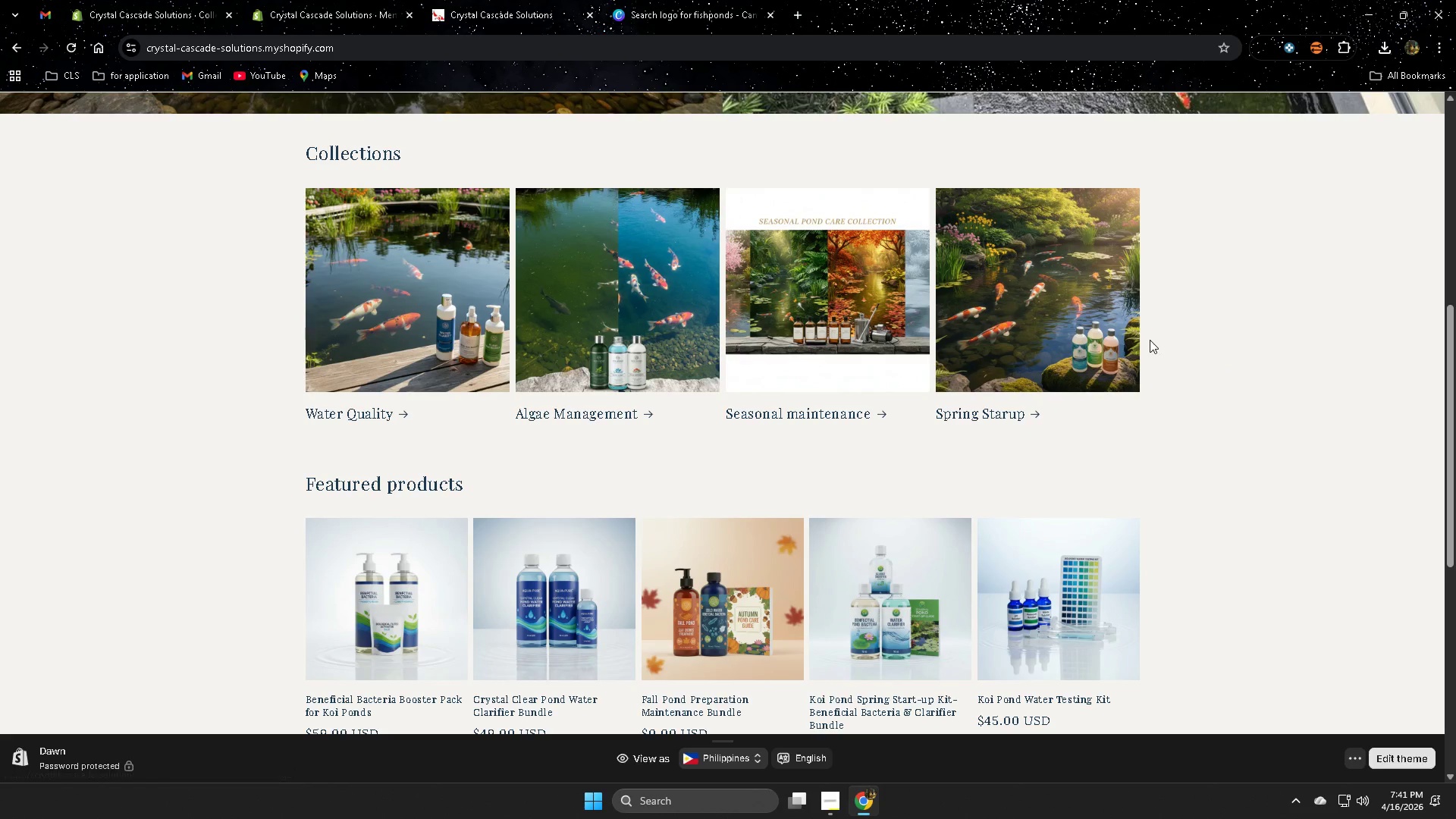 
wait(7.15)
 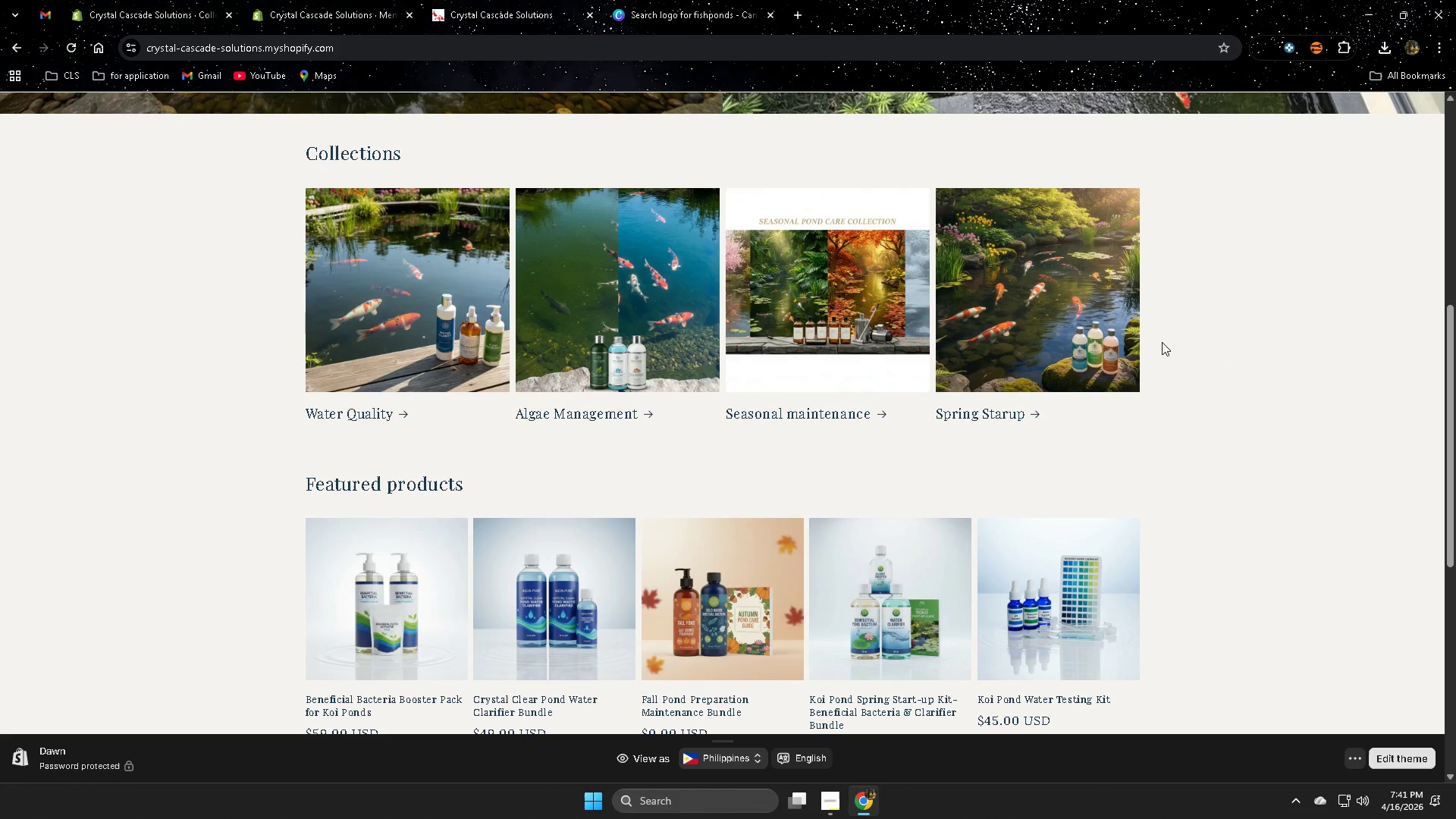 
scroll: coordinate [1118, 597], scroll_direction: down, amount: 4.0
 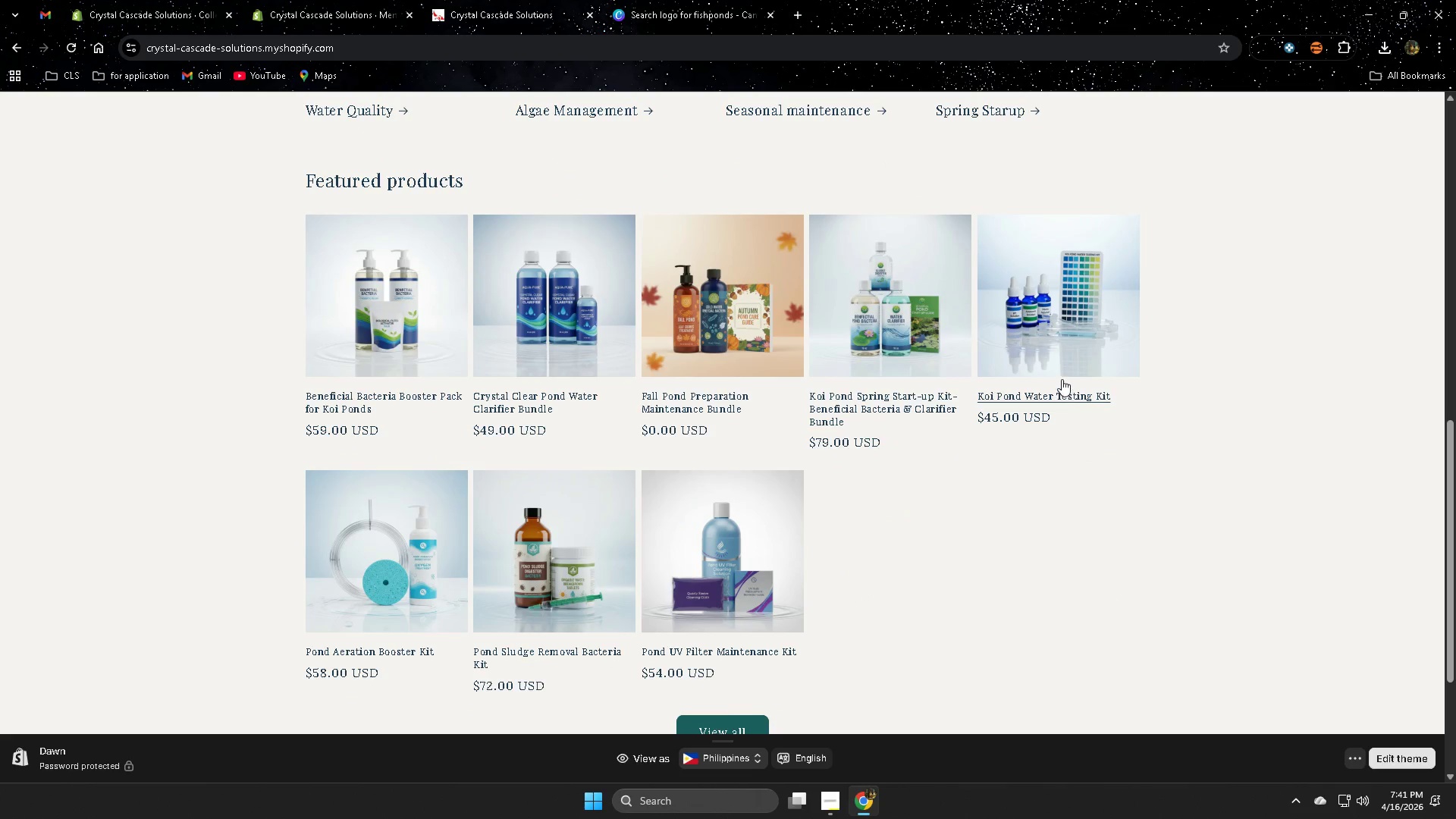 
left_click([1063, 355])
 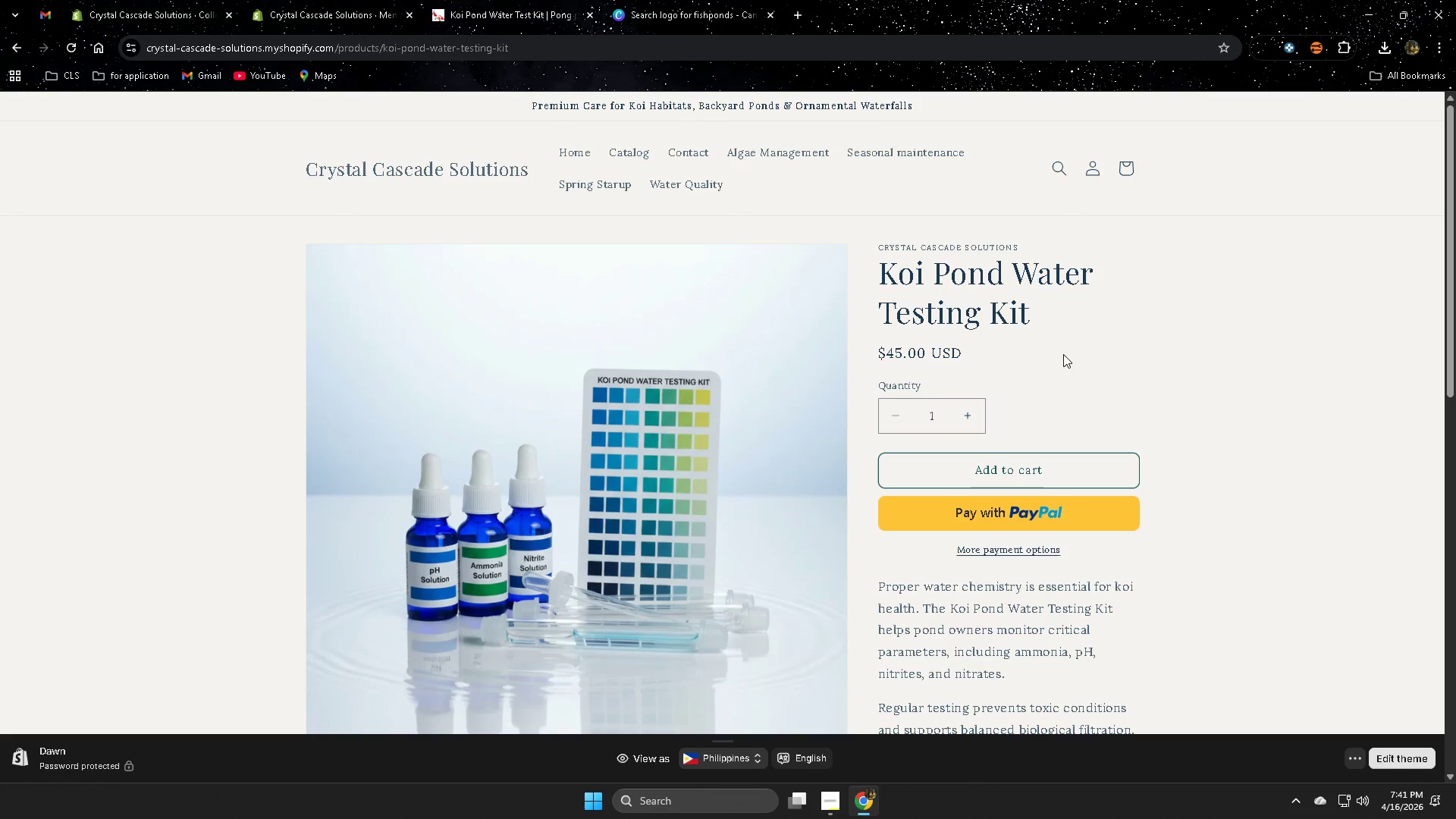 
wait(9.84)
 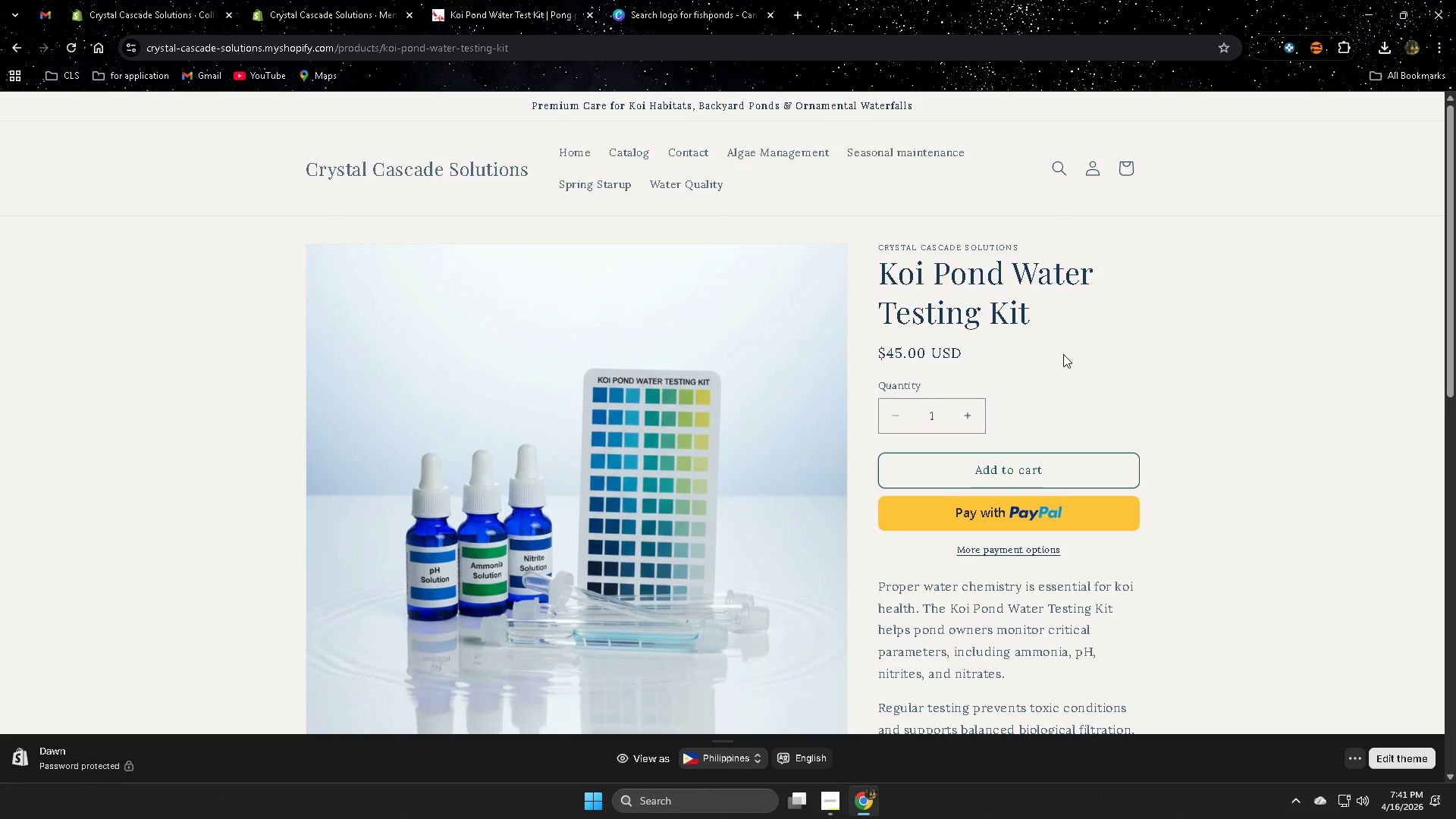 
scroll: coordinate [996, 375], scroll_direction: down, amount: 2.0
 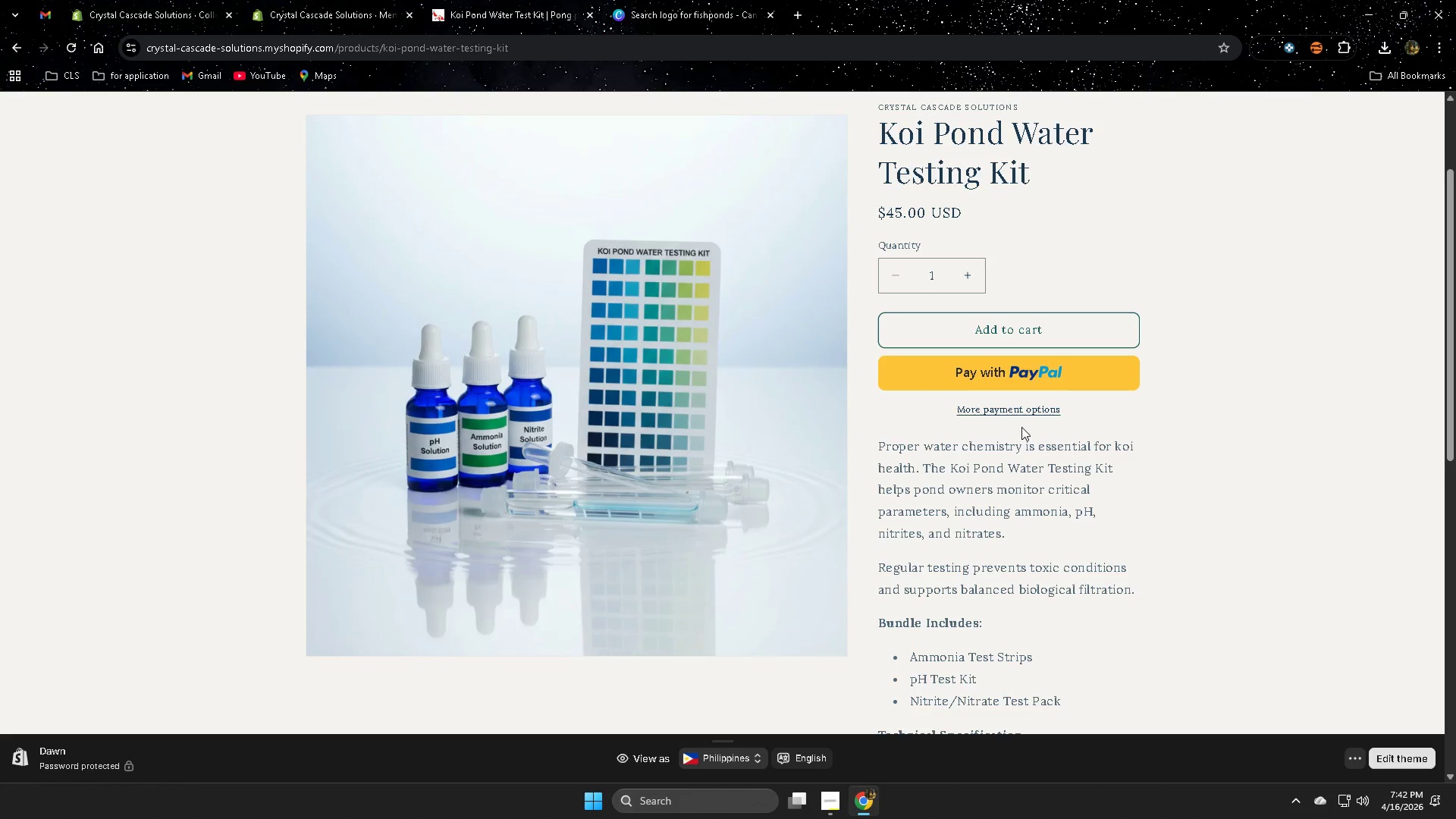 
wait(57.9)
 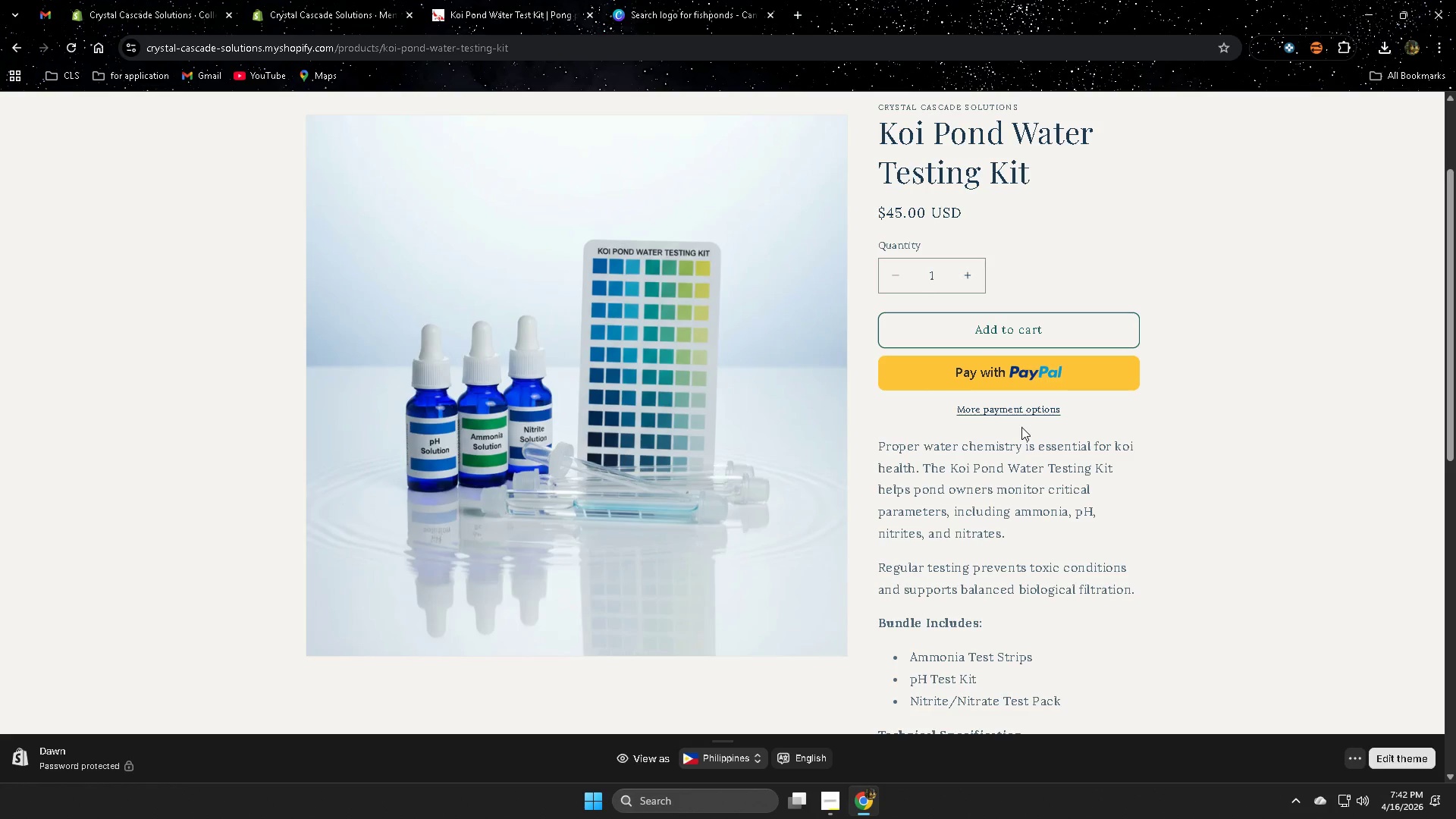 
scroll: coordinate [1046, 548], scroll_direction: down, amount: 2.0